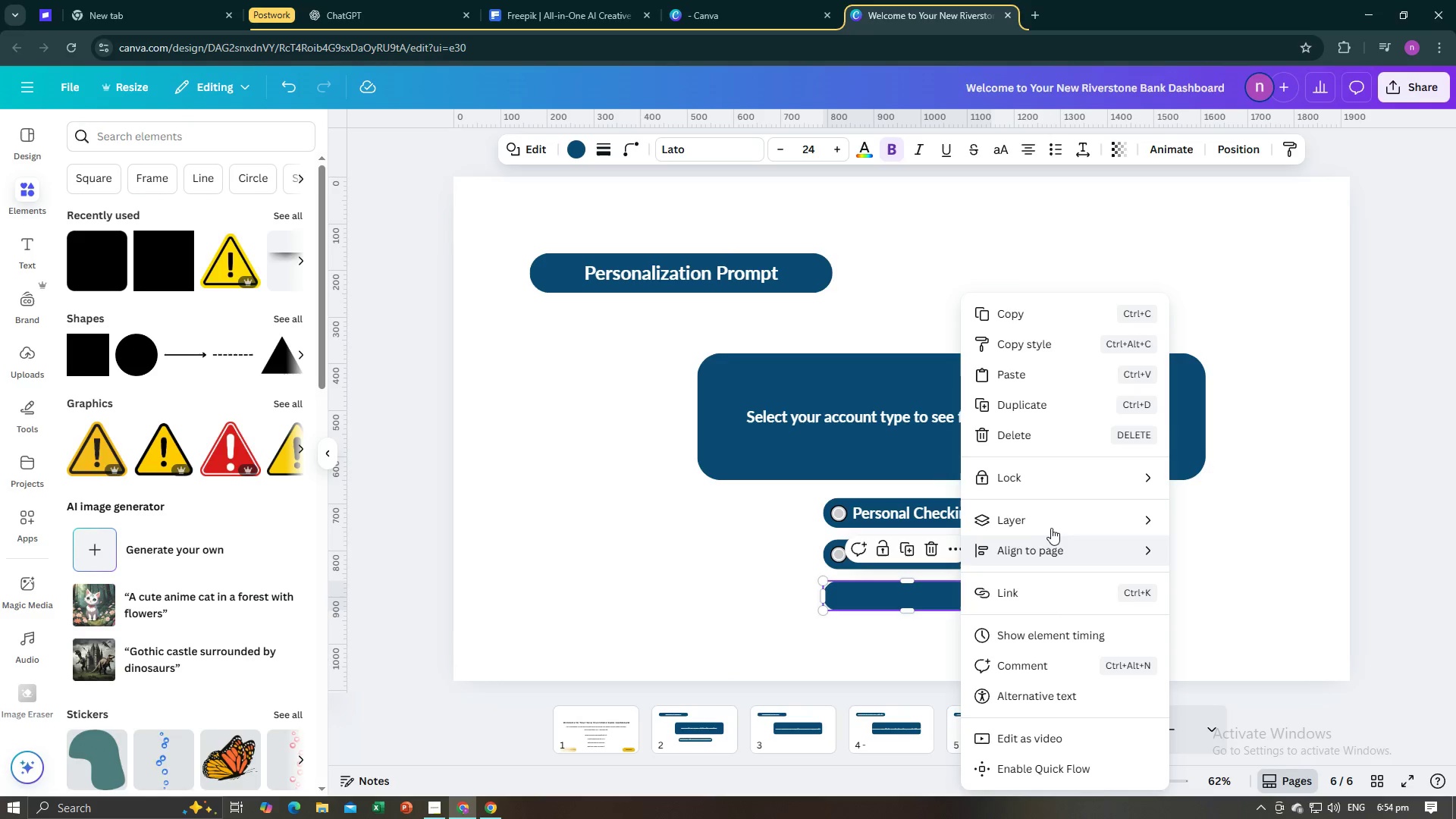 
left_click([1052, 525])
 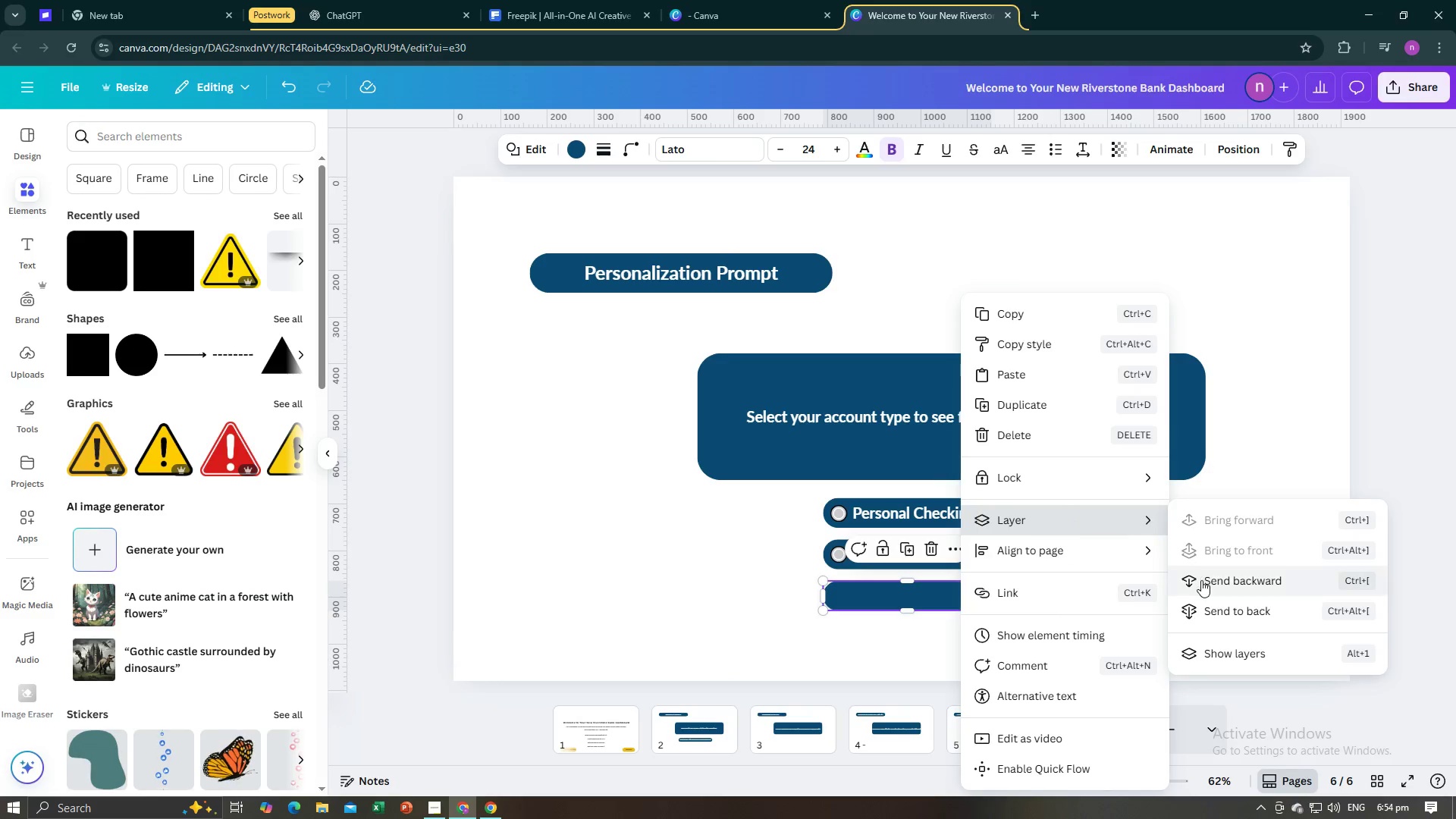 
left_click([1201, 580])
 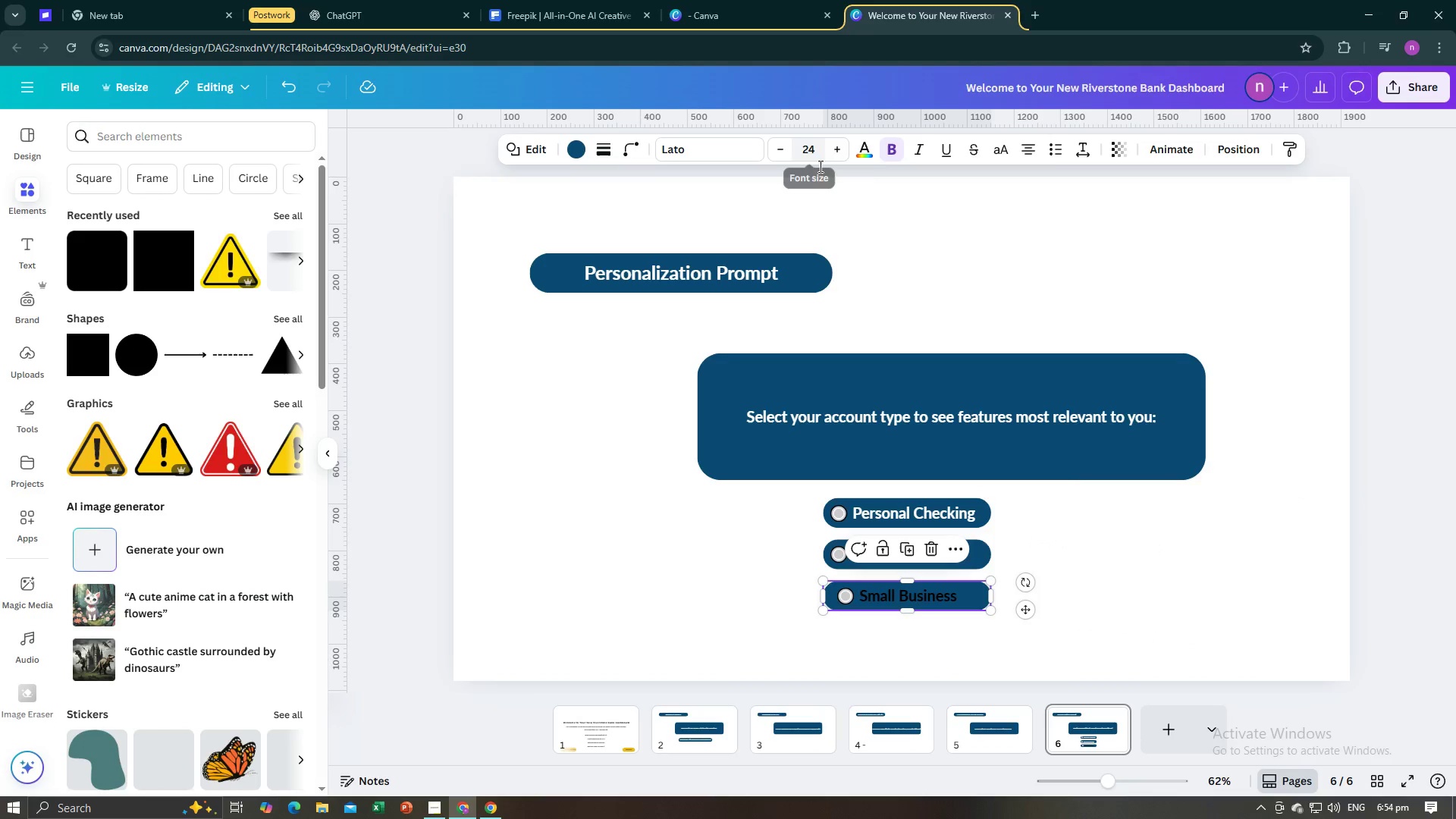 
left_click([876, 155])
 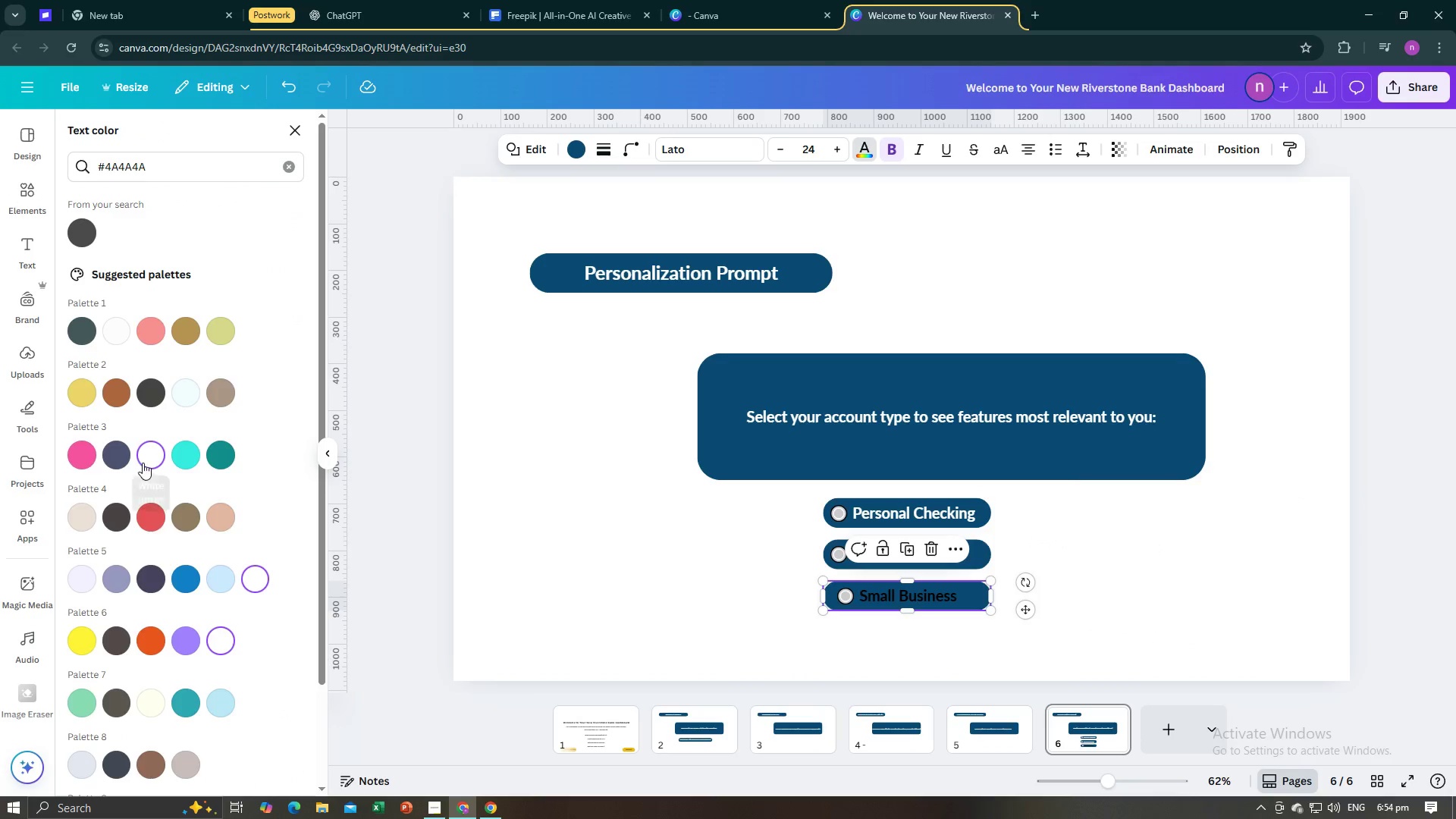 
left_click([145, 463])
 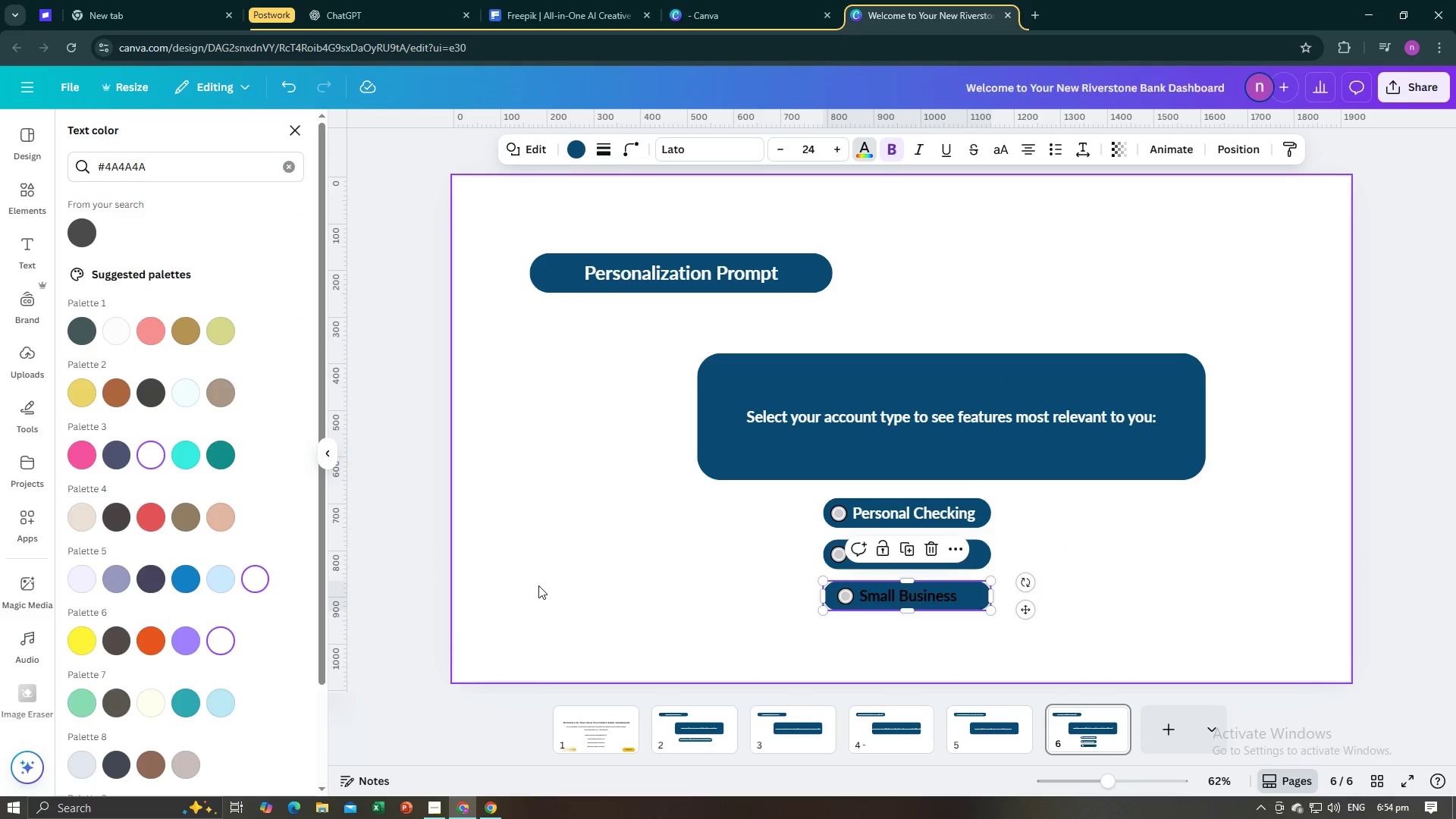 
left_click([538, 585])
 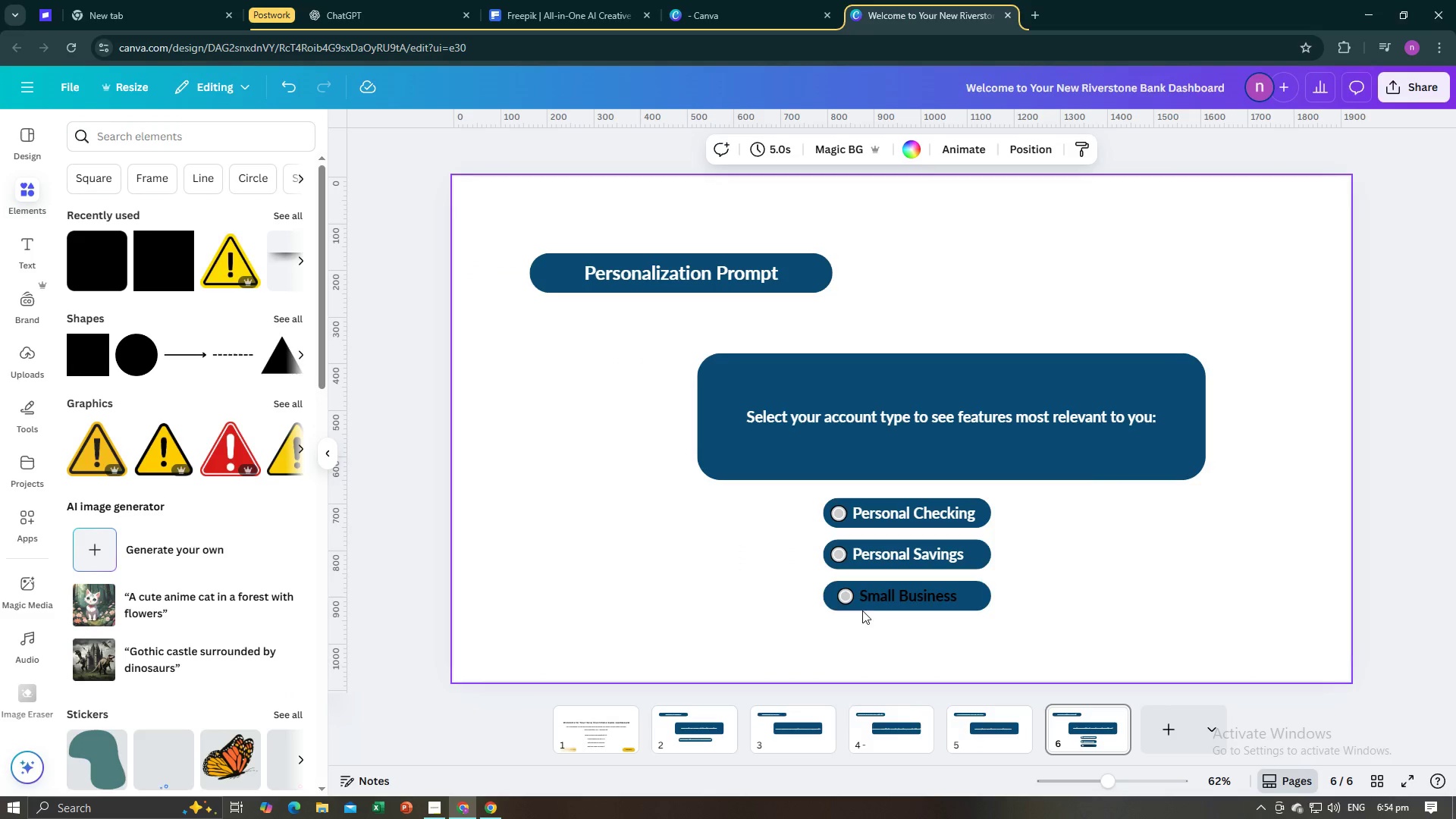 
left_click([881, 601])
 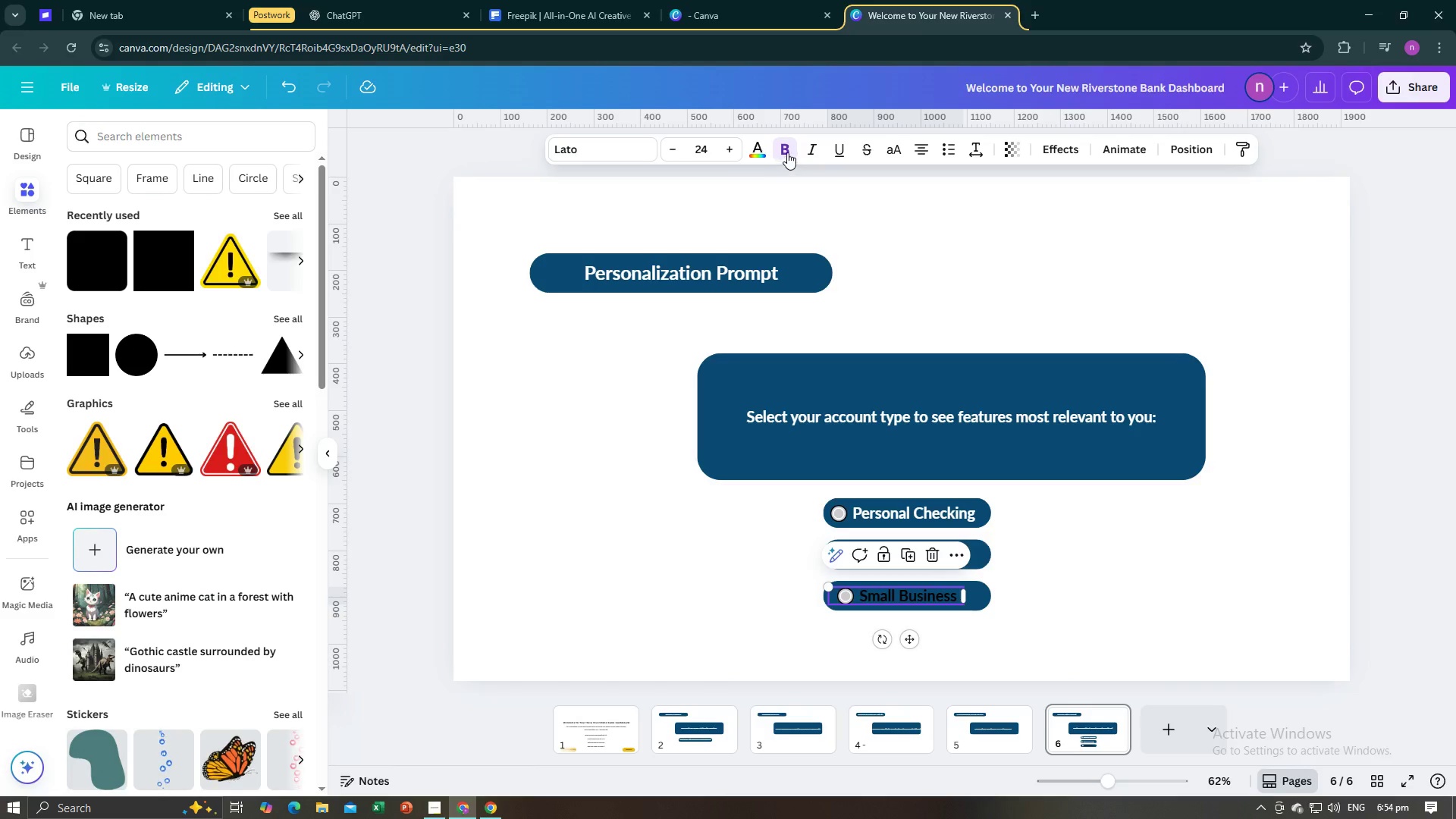 
left_click([761, 149])
 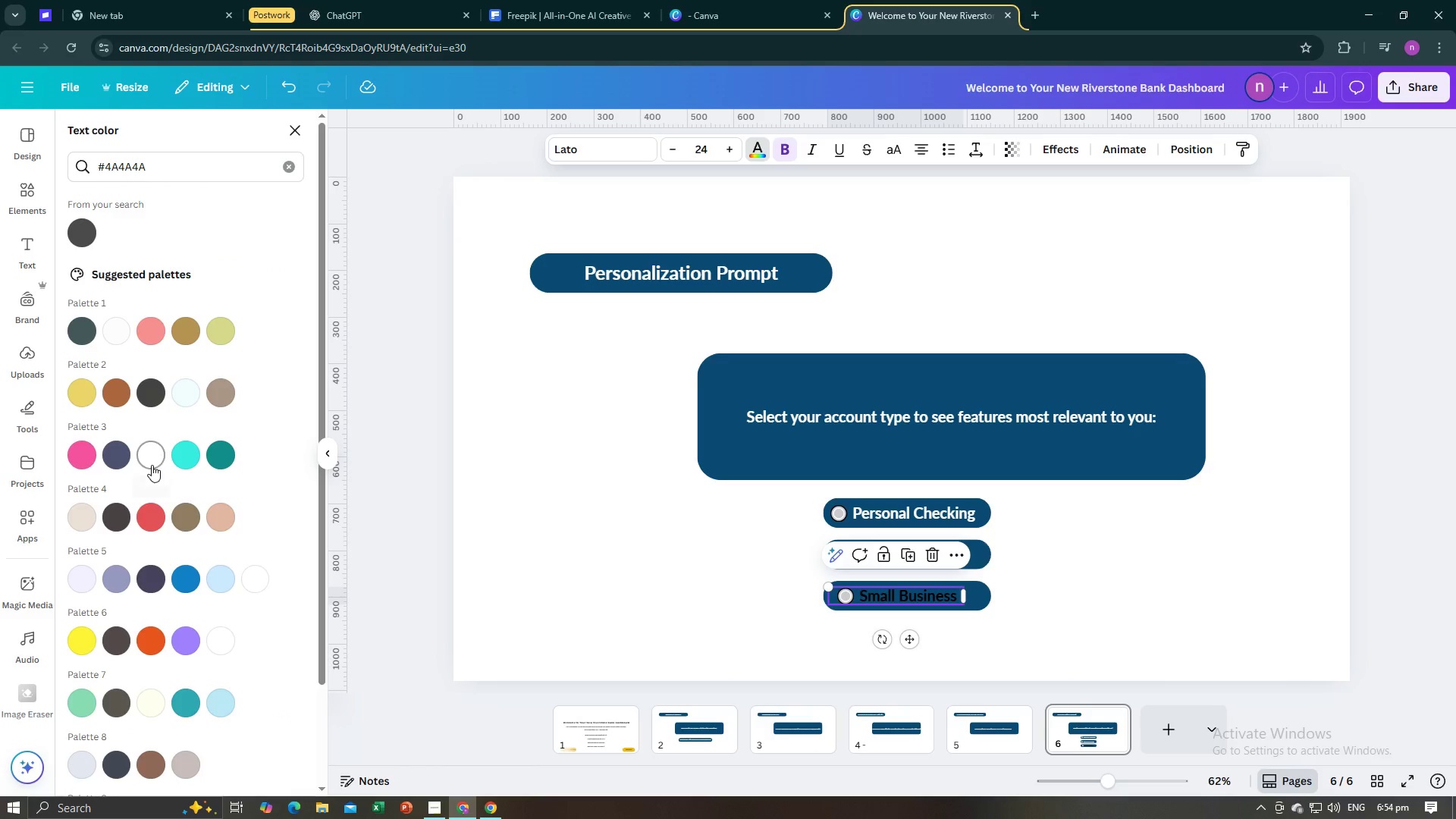 
left_click([152, 465])
 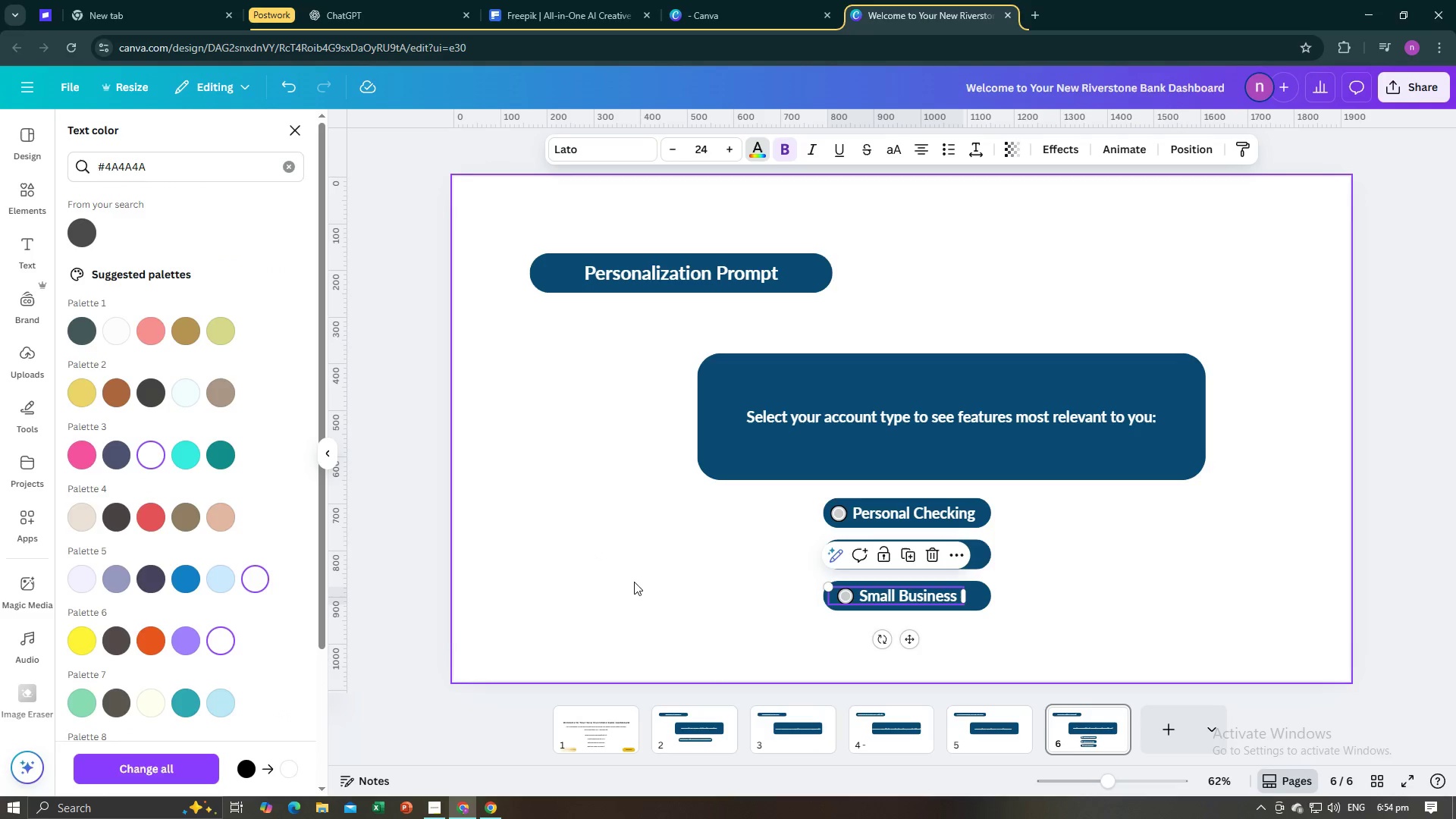 
left_click([634, 582])
 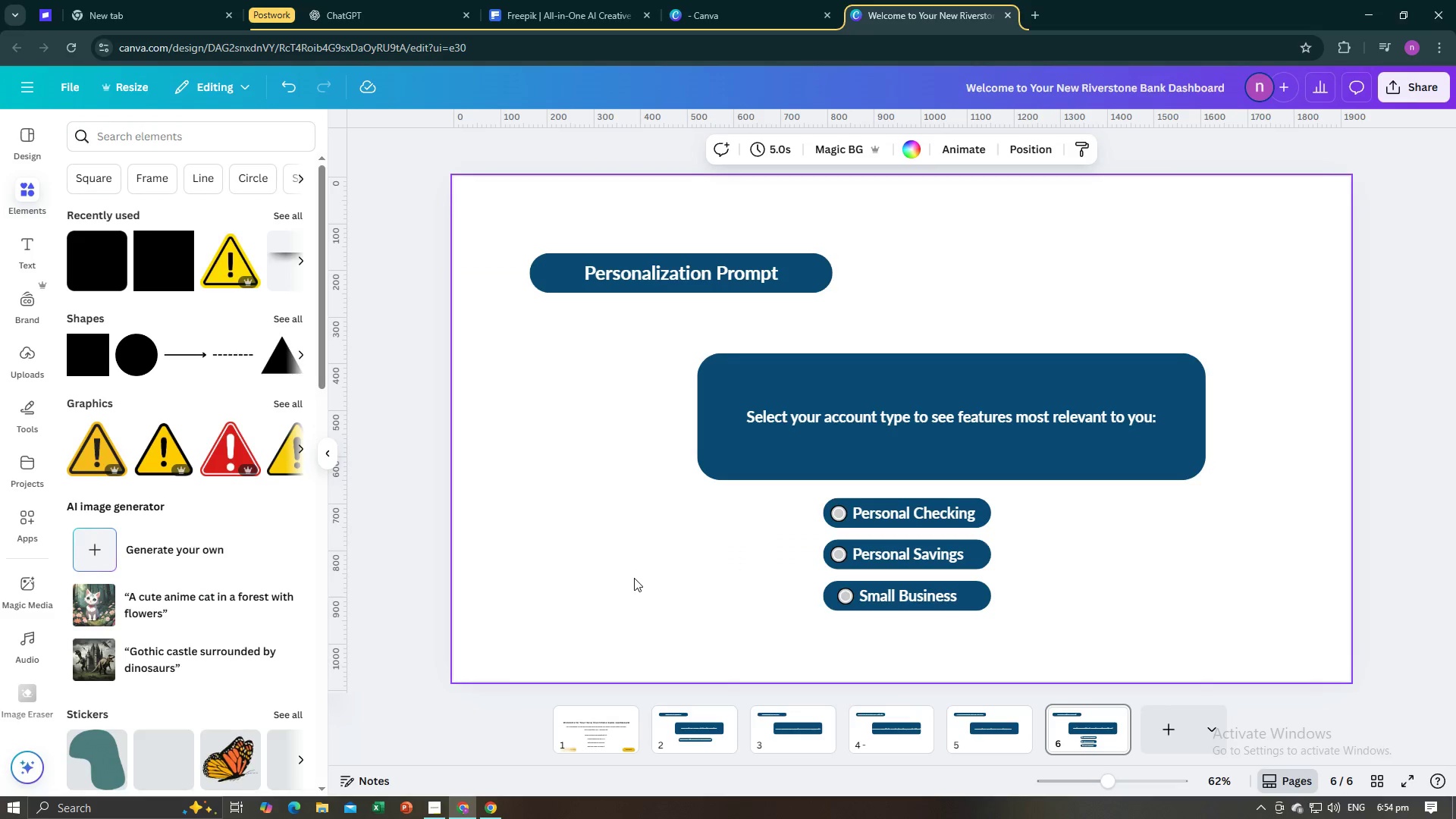 
left_click([634, 585])
 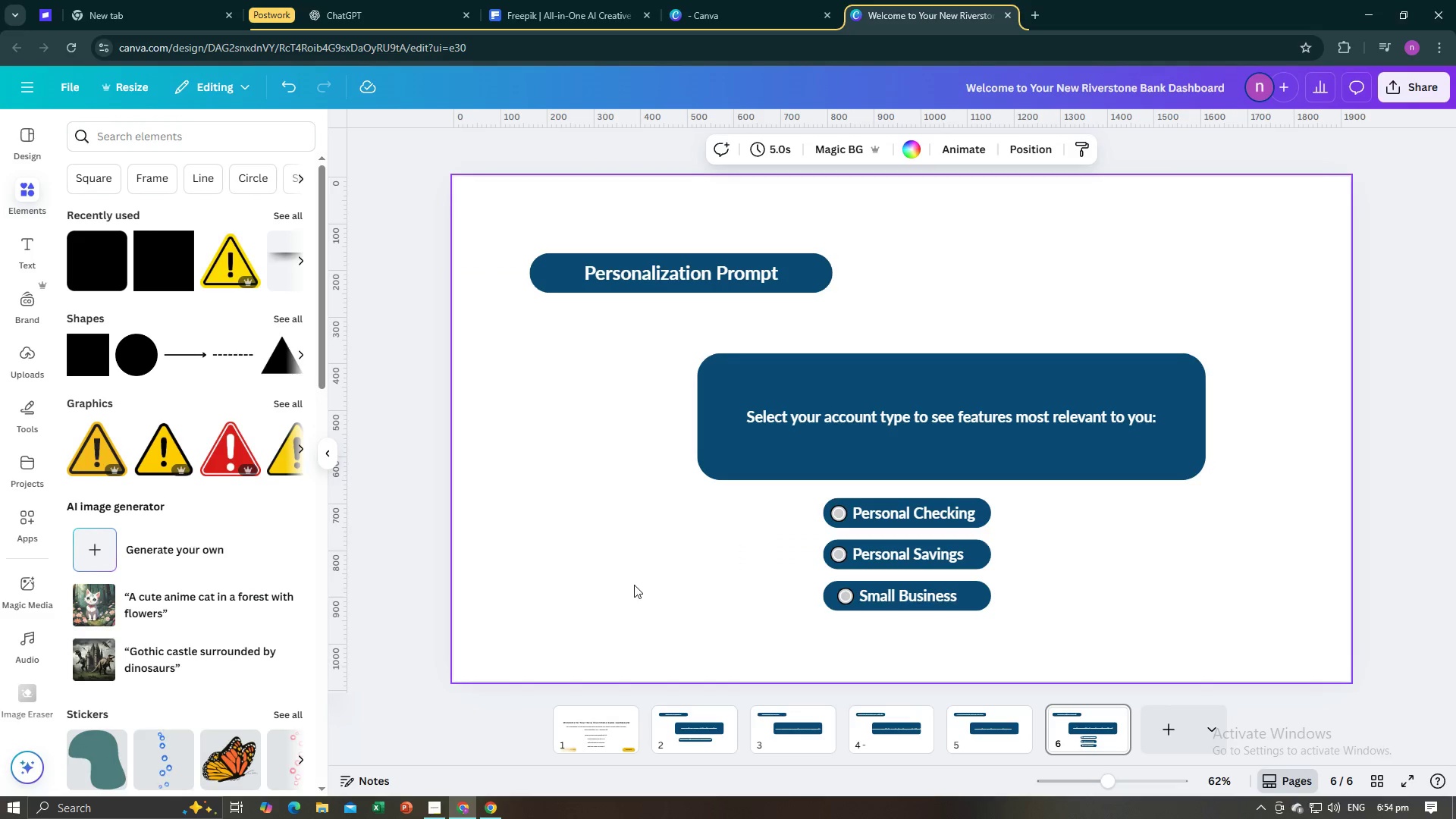 
wait(5.82)
 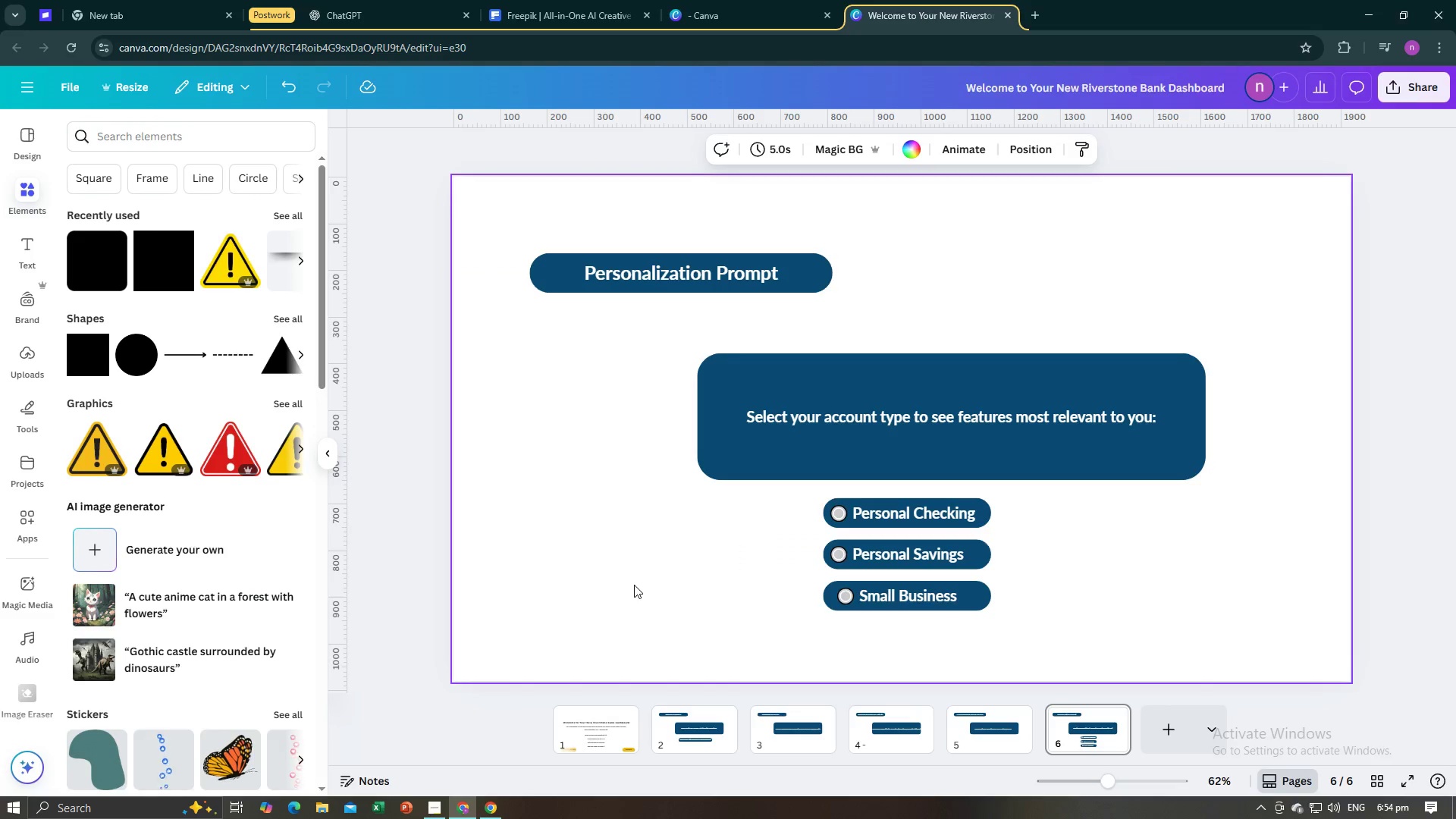 
key(Alt+AltLeft)
 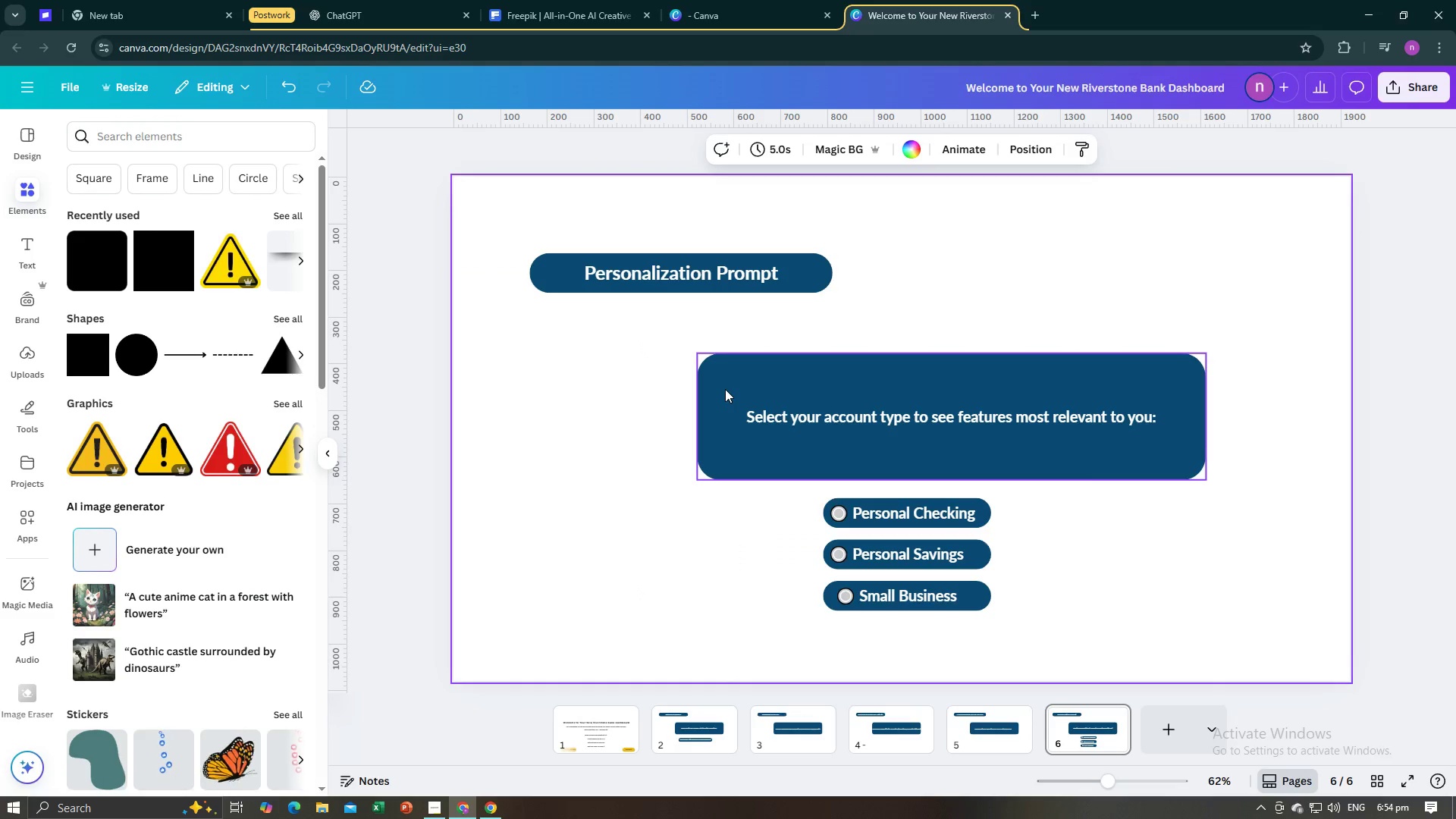 
key(Alt+Tab)
 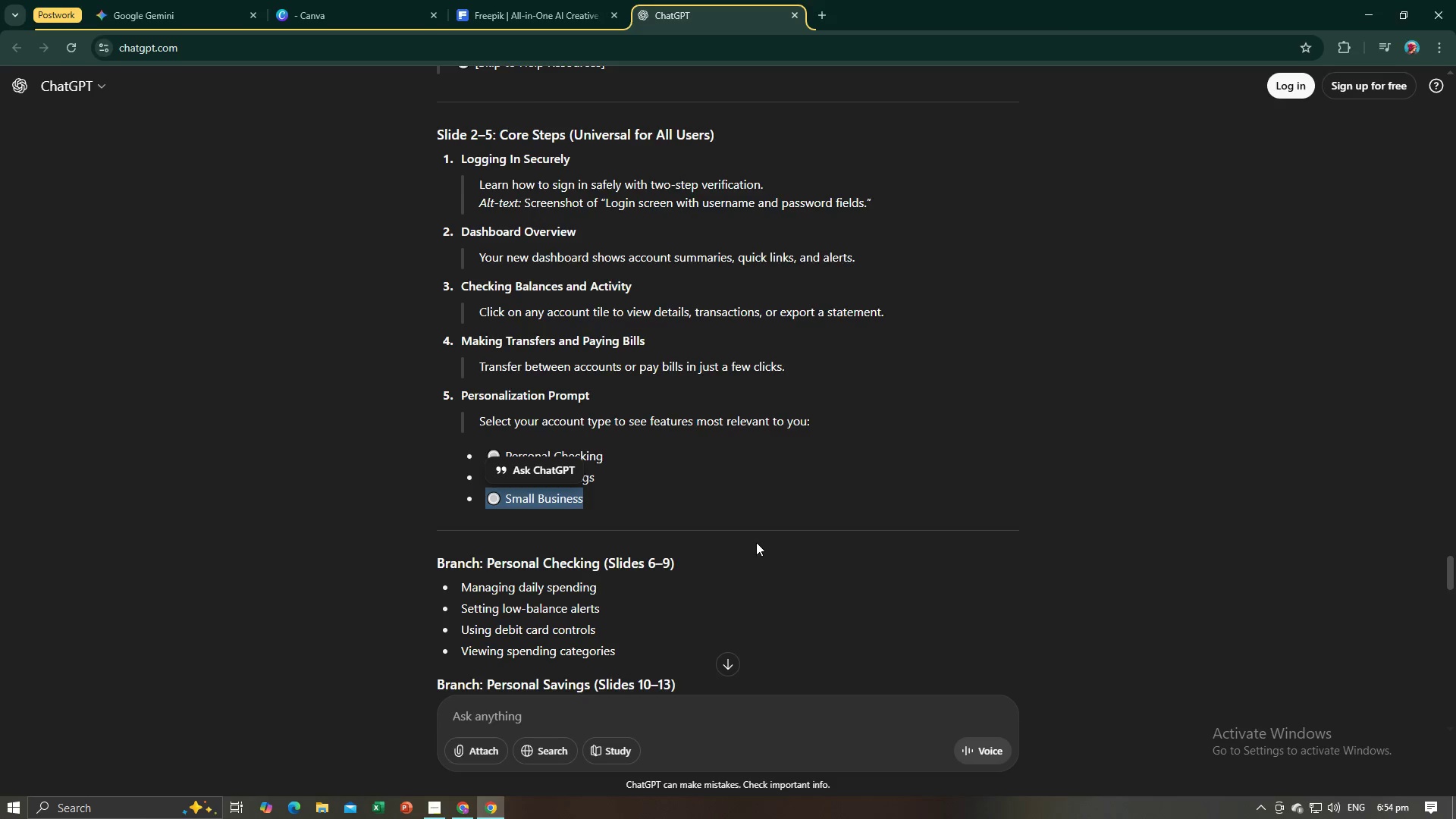 
scroll: coordinate [756, 542], scroll_direction: down, amount: 2.0